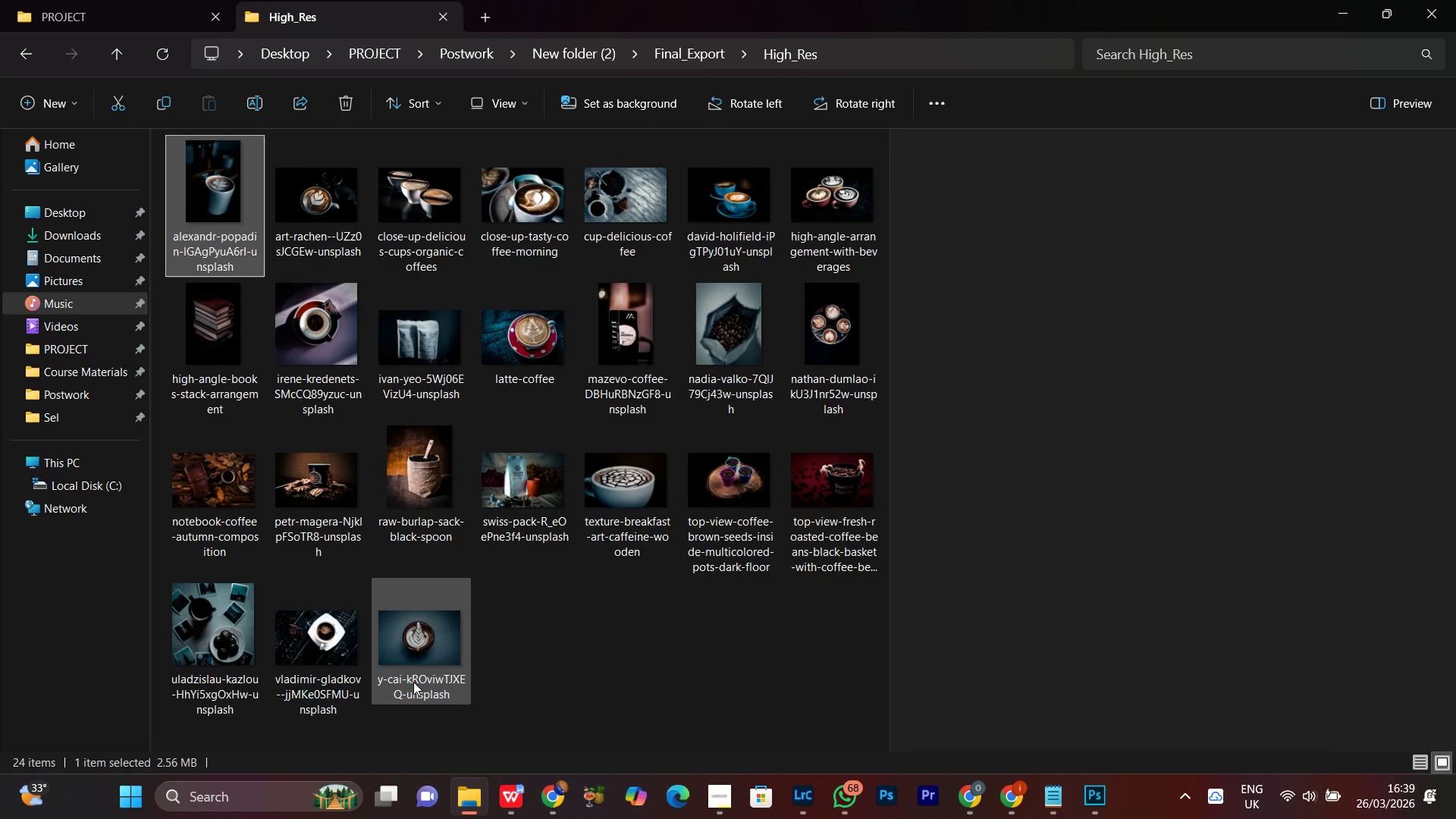 
hold_key(key=ControlLeft, duration=0.45)
left_click([425, 657])
 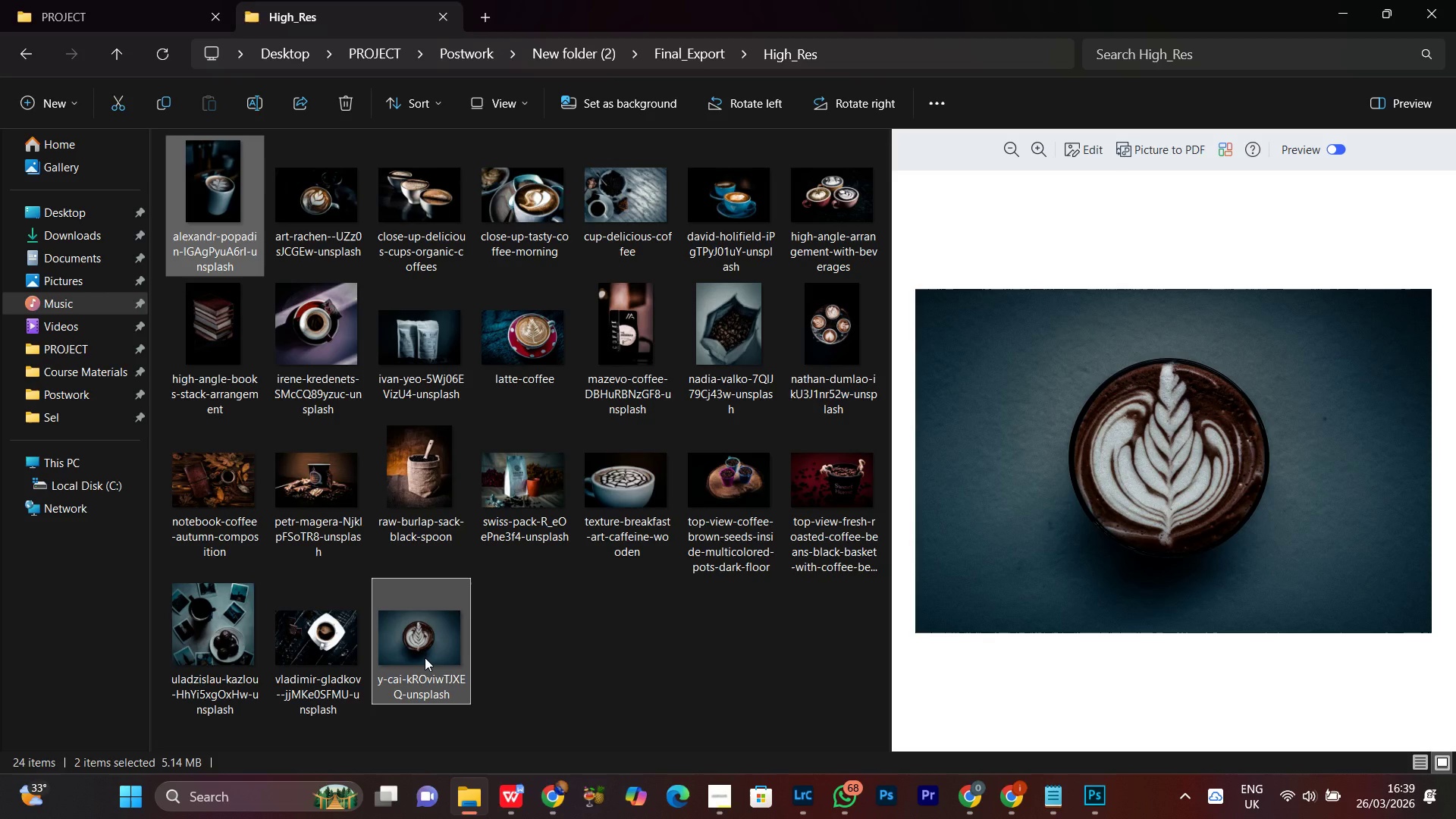 
key(Delete)
 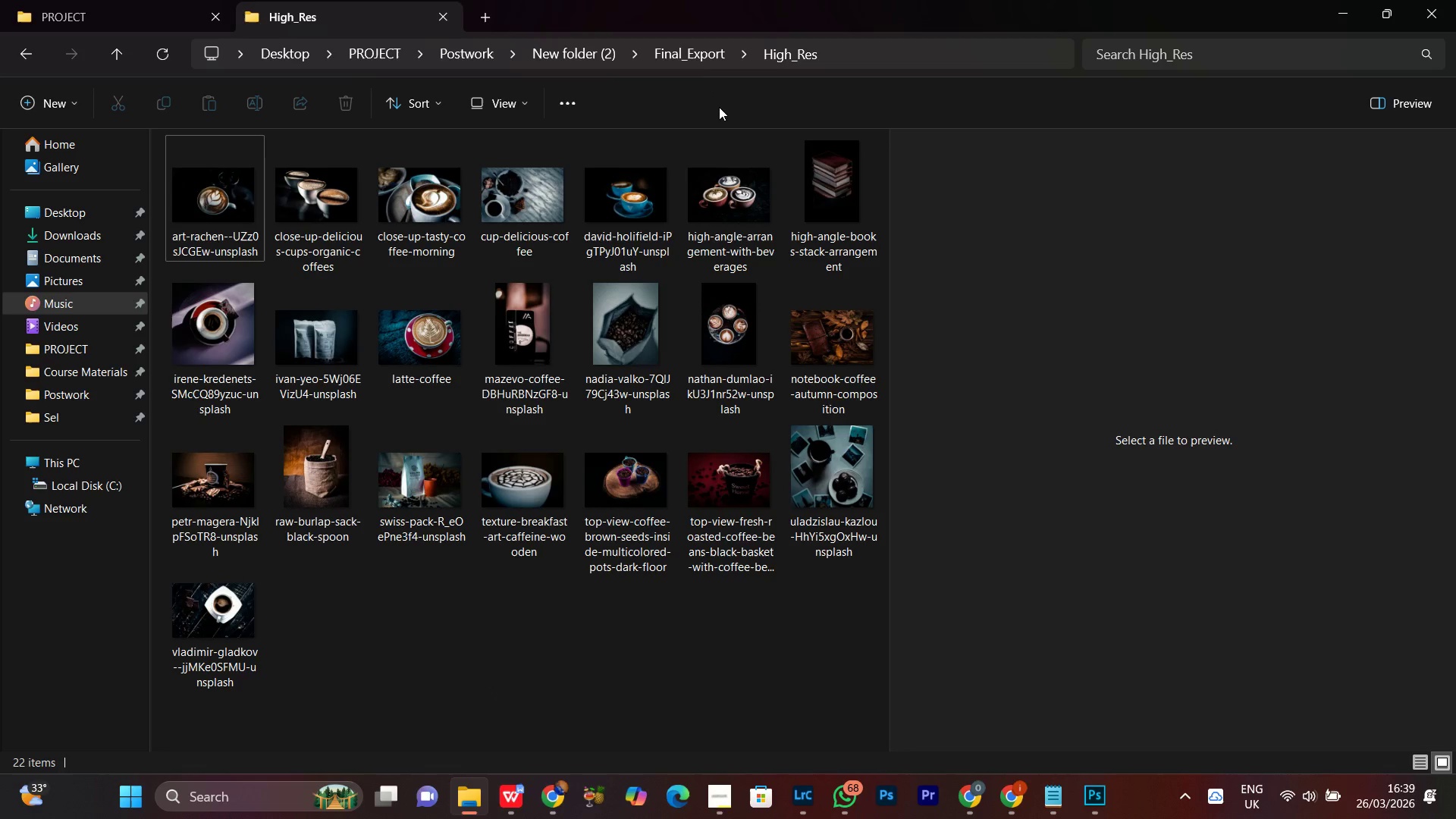 
left_click([687, 61])
 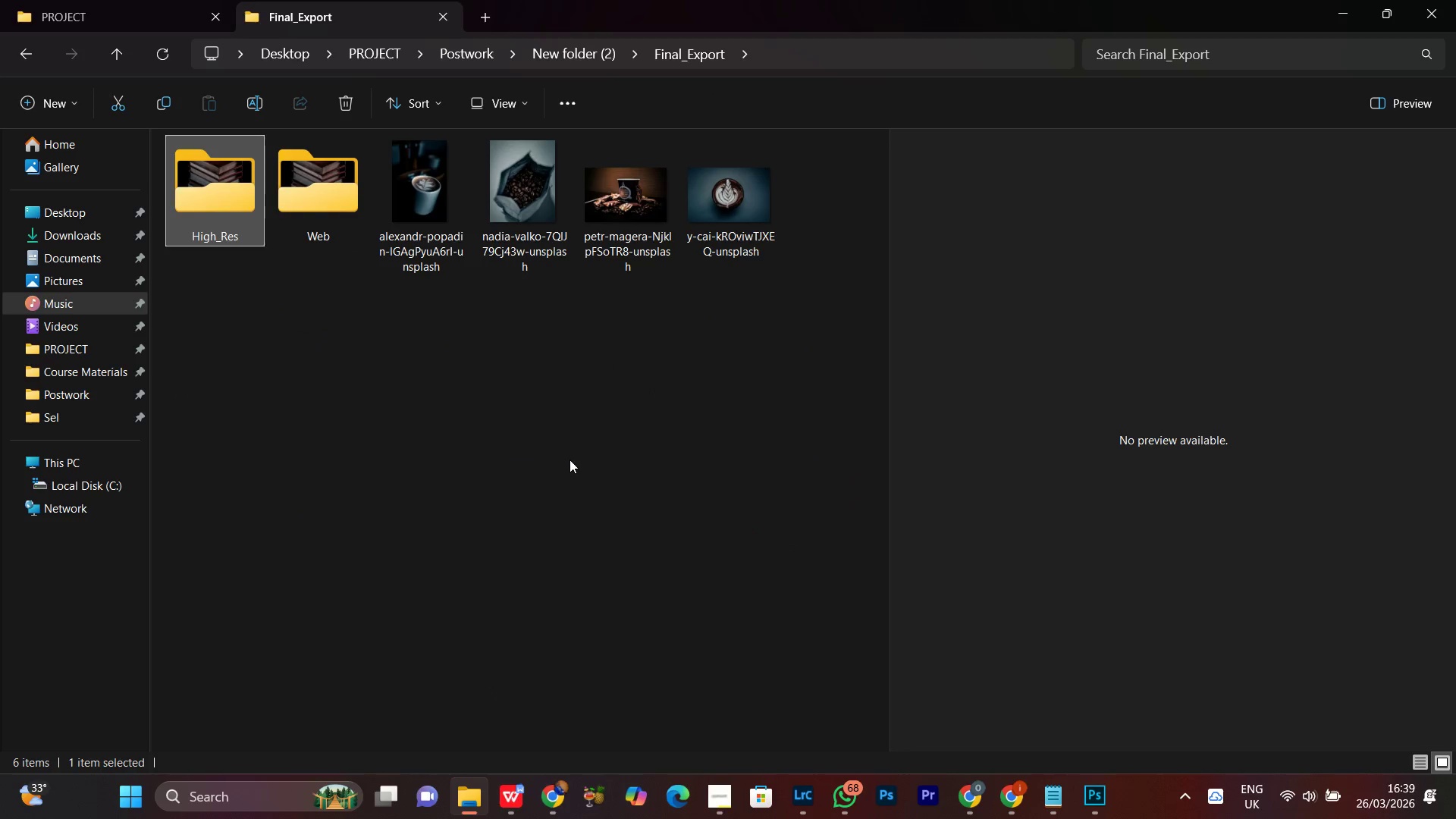 
left_click([570, 460])
 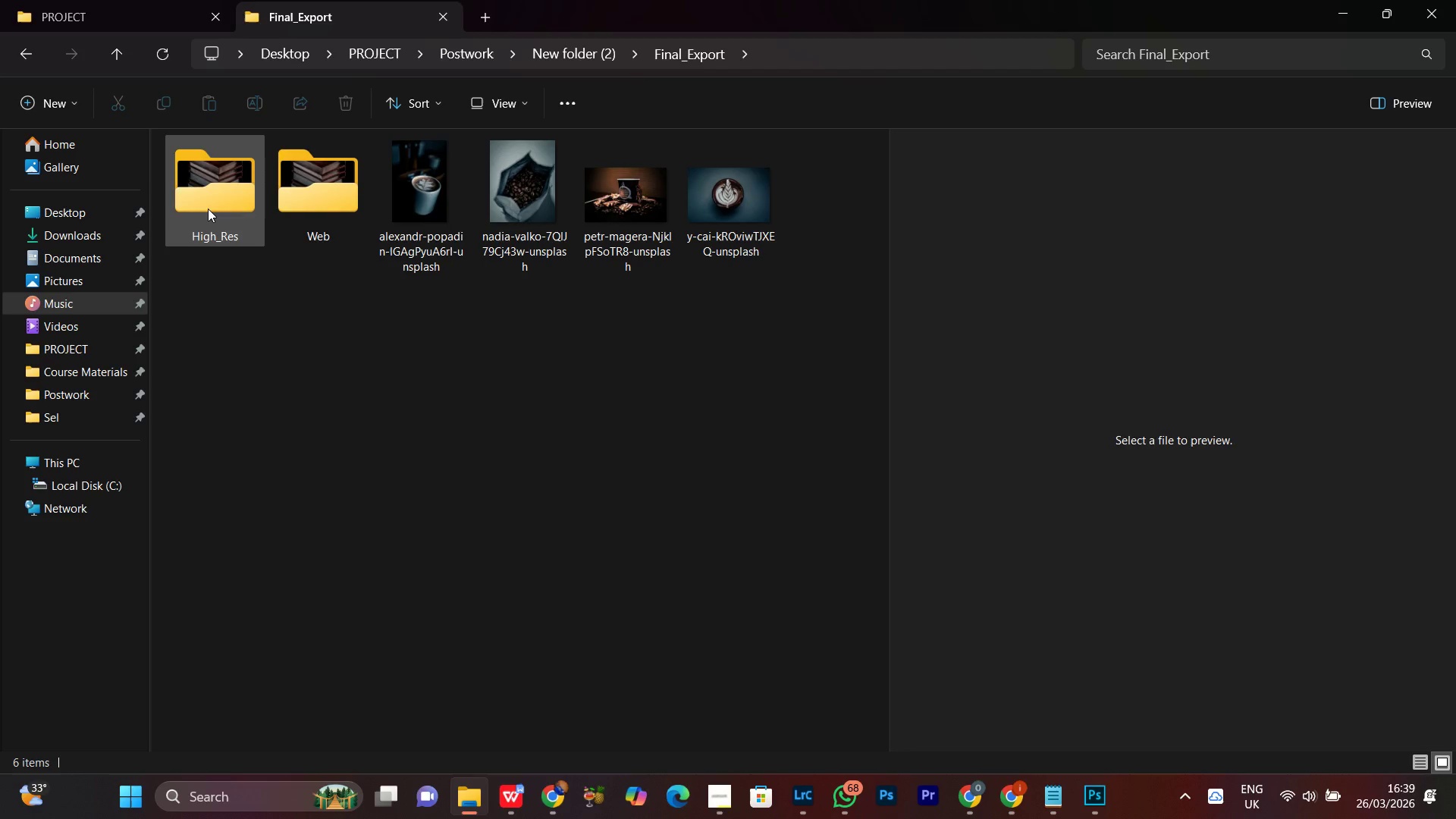 
double_click([208, 209])
 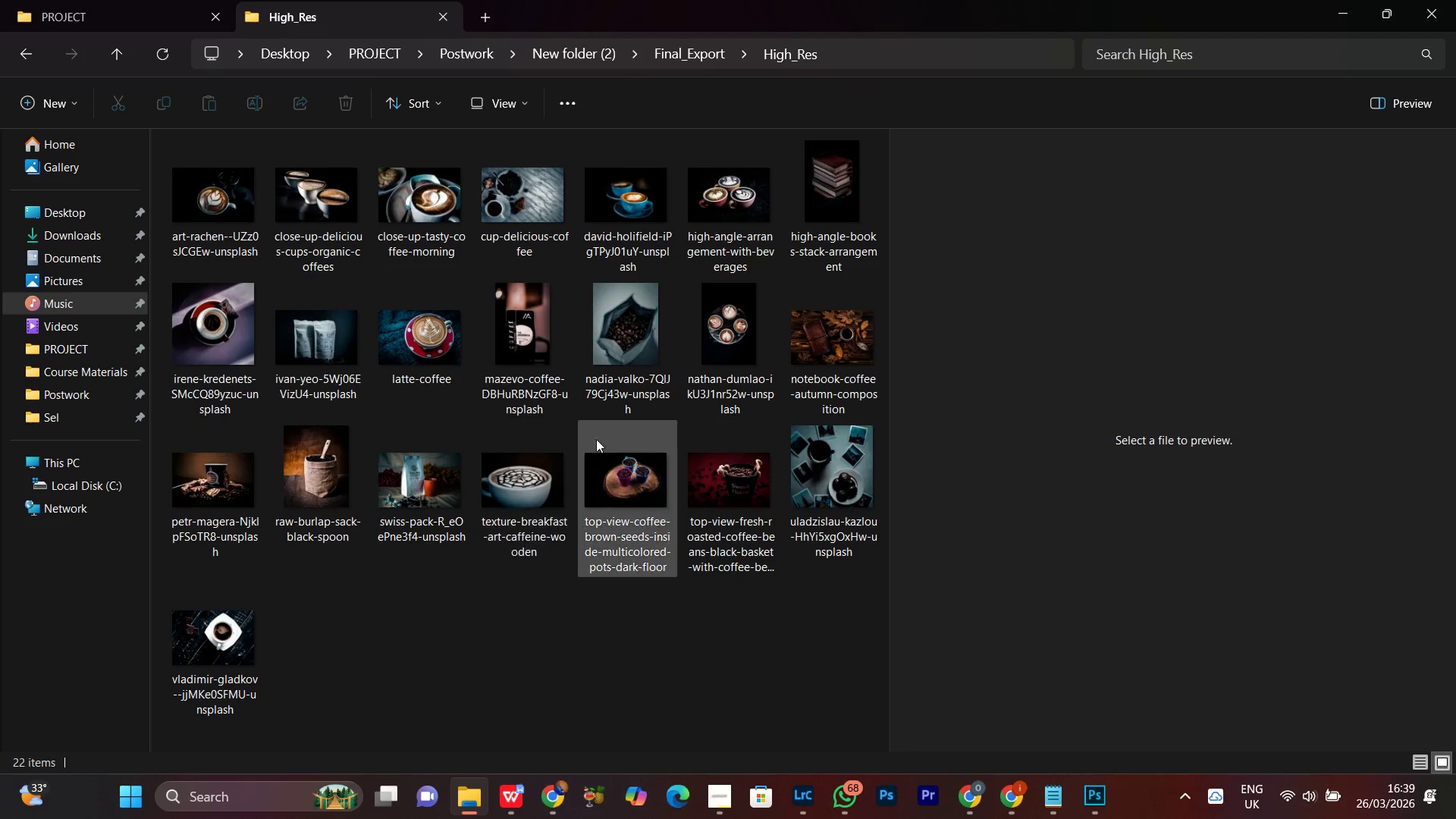 
left_click([600, 364])
 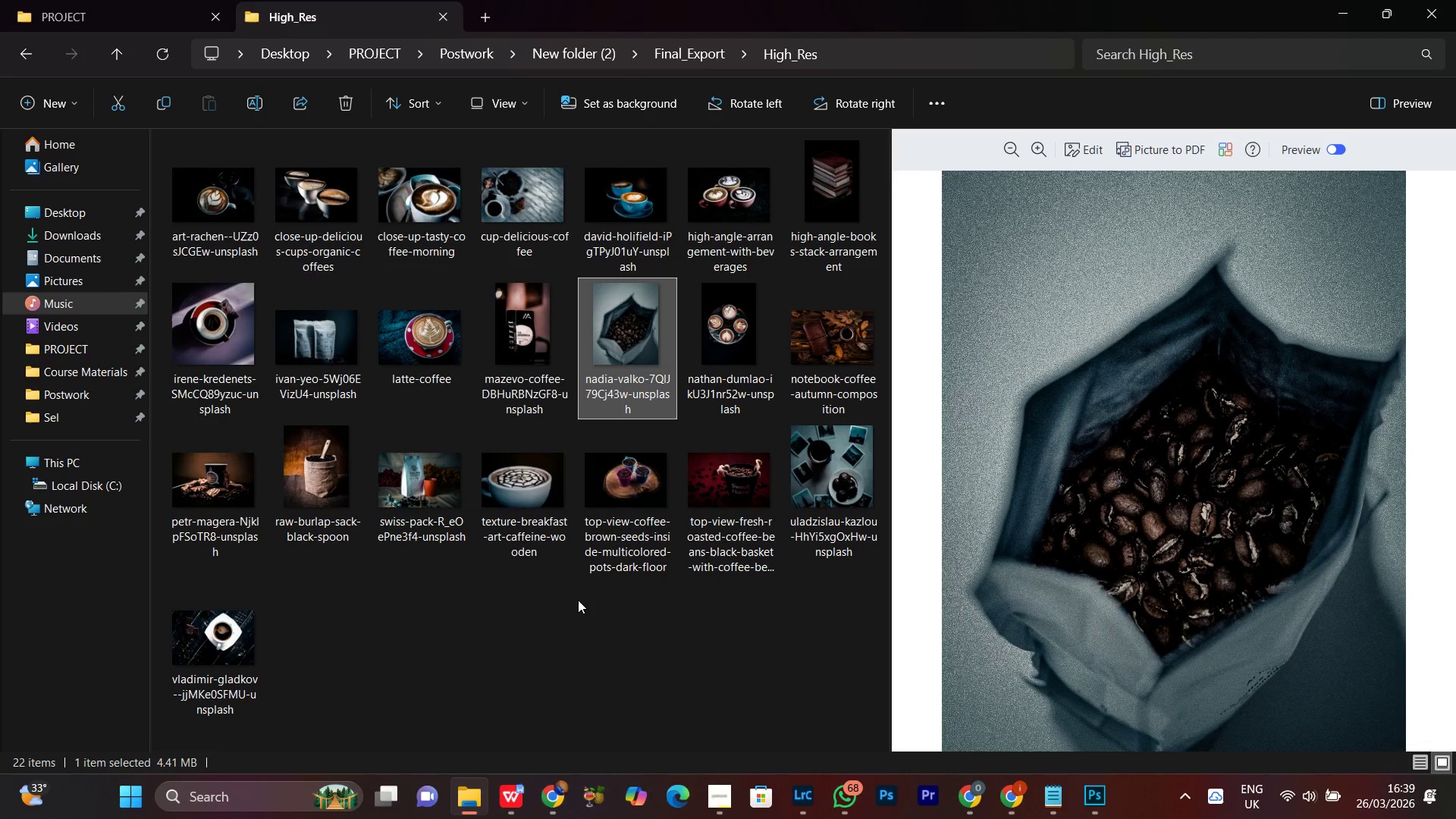 
hold_key(key=ControlLeft, duration=0.77)
left_click([223, 469])
 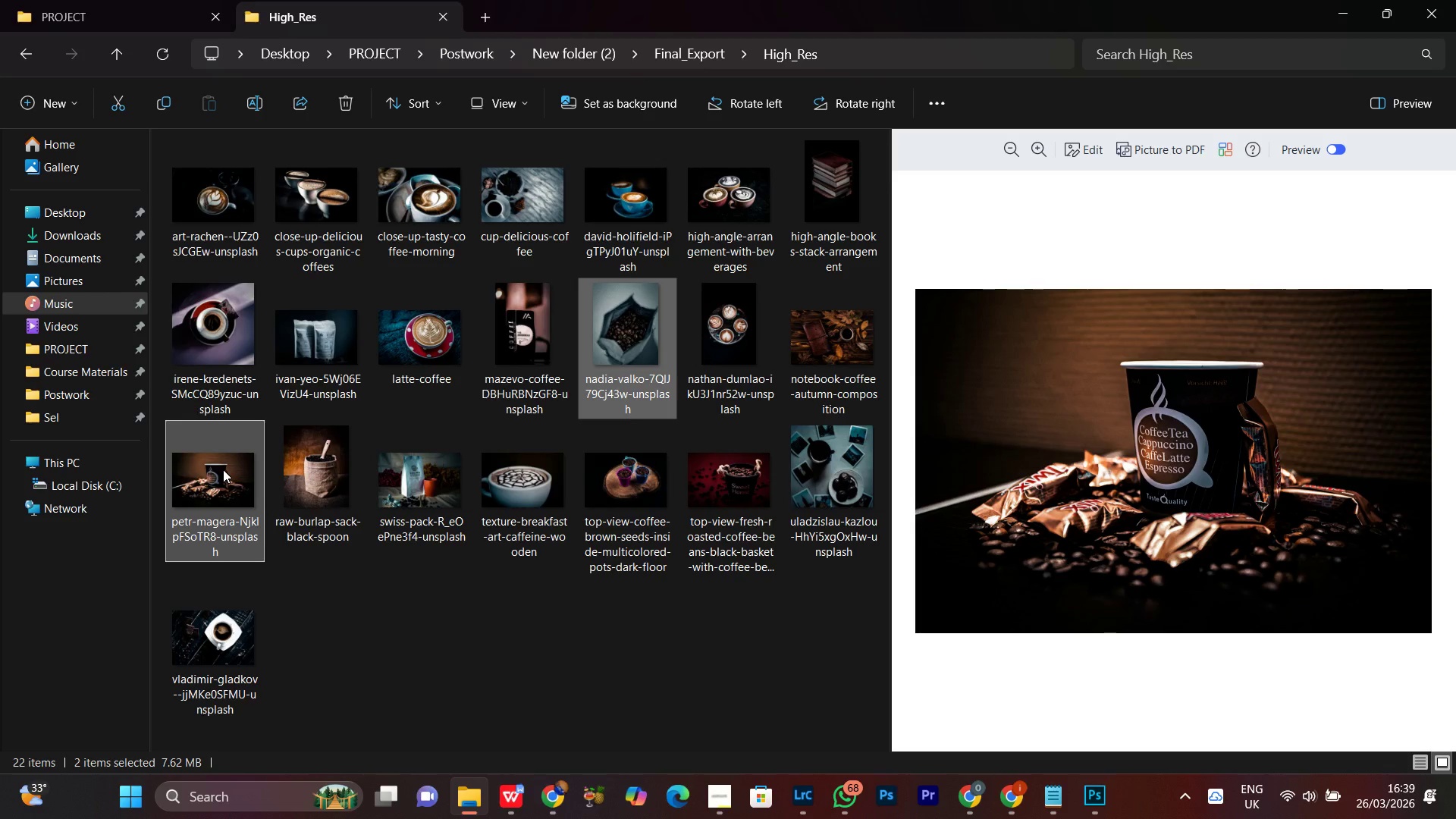 
key(Delete)
 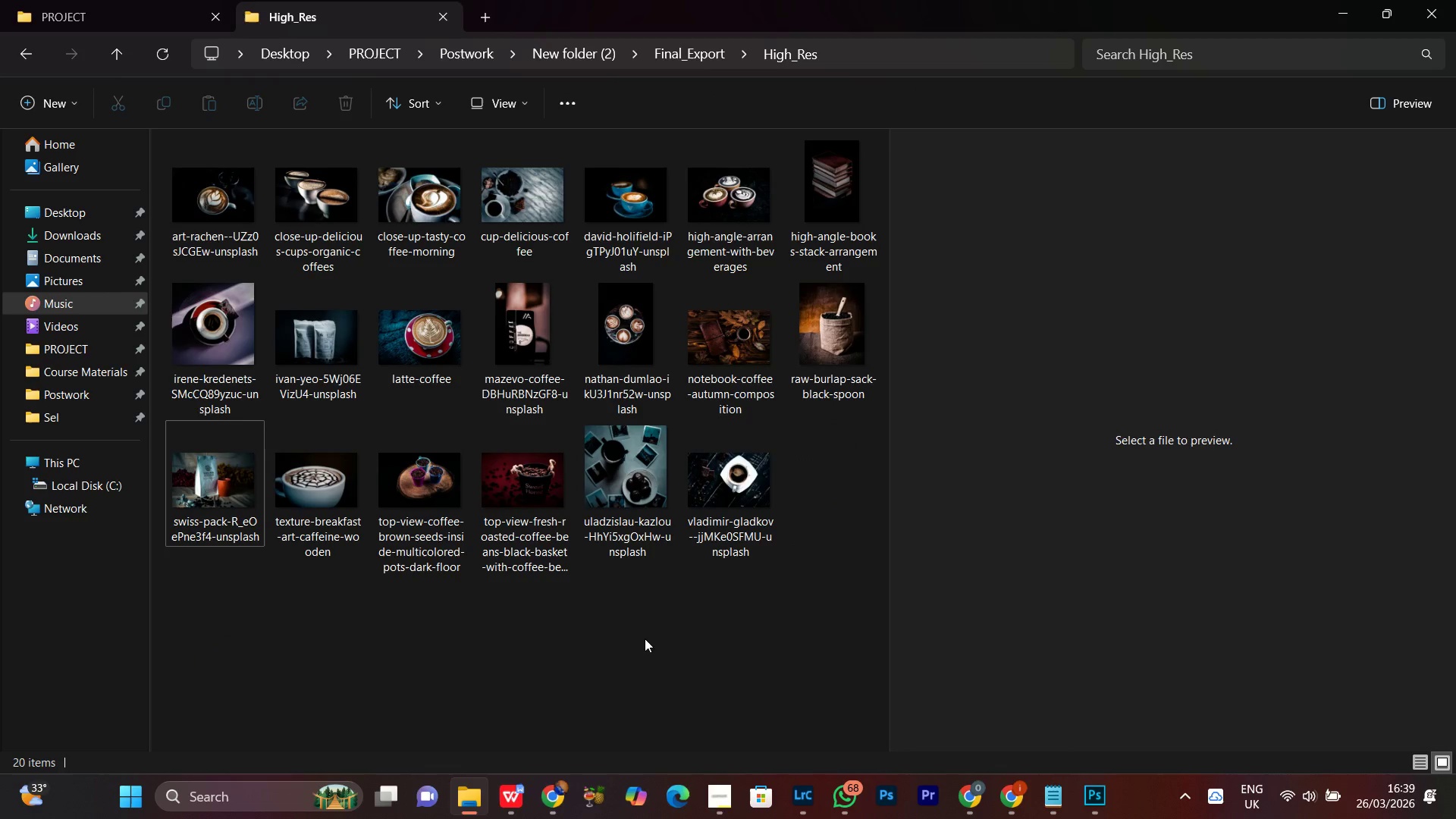 
left_click([639, 645])
 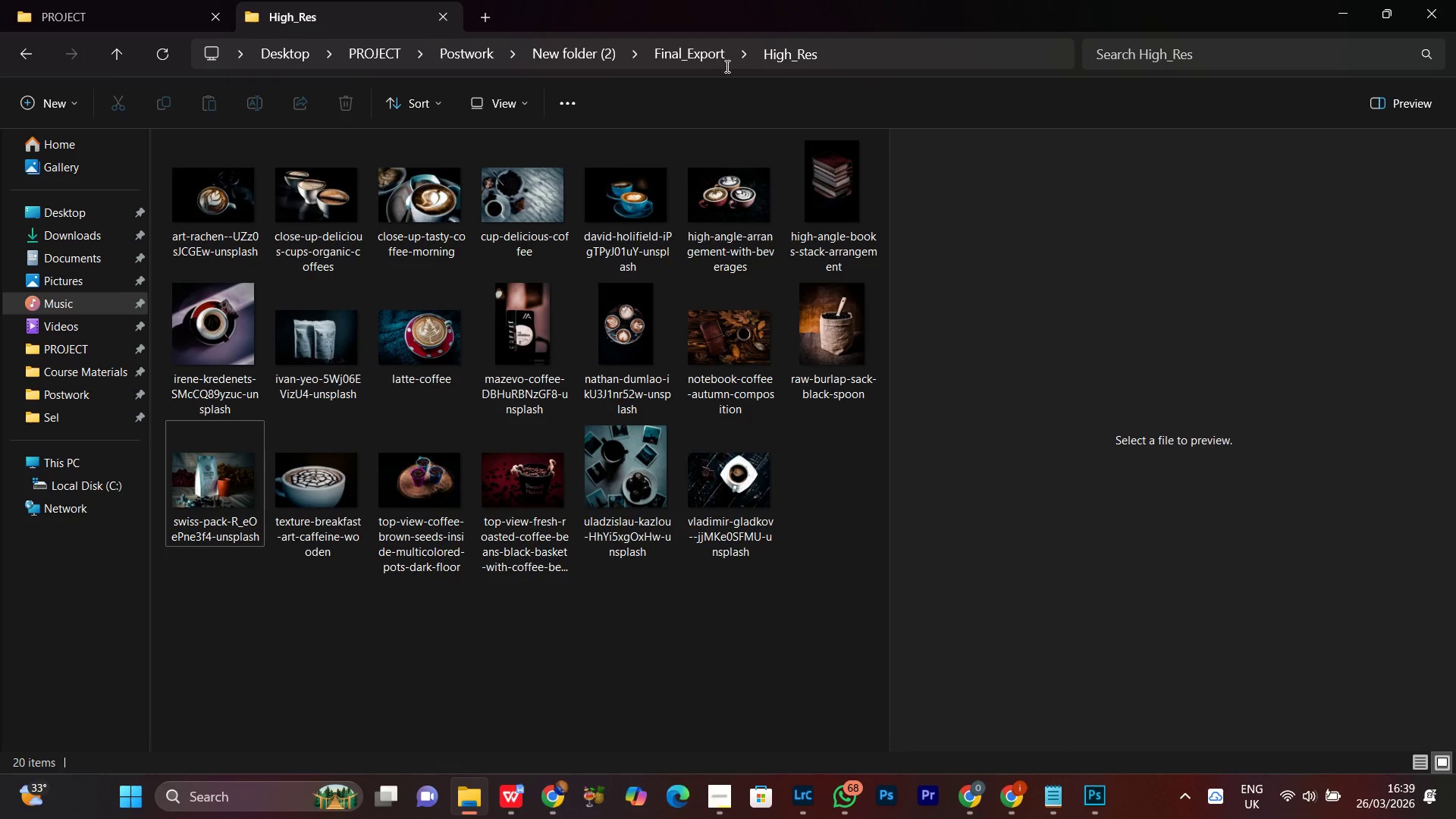 
left_click([690, 63])
 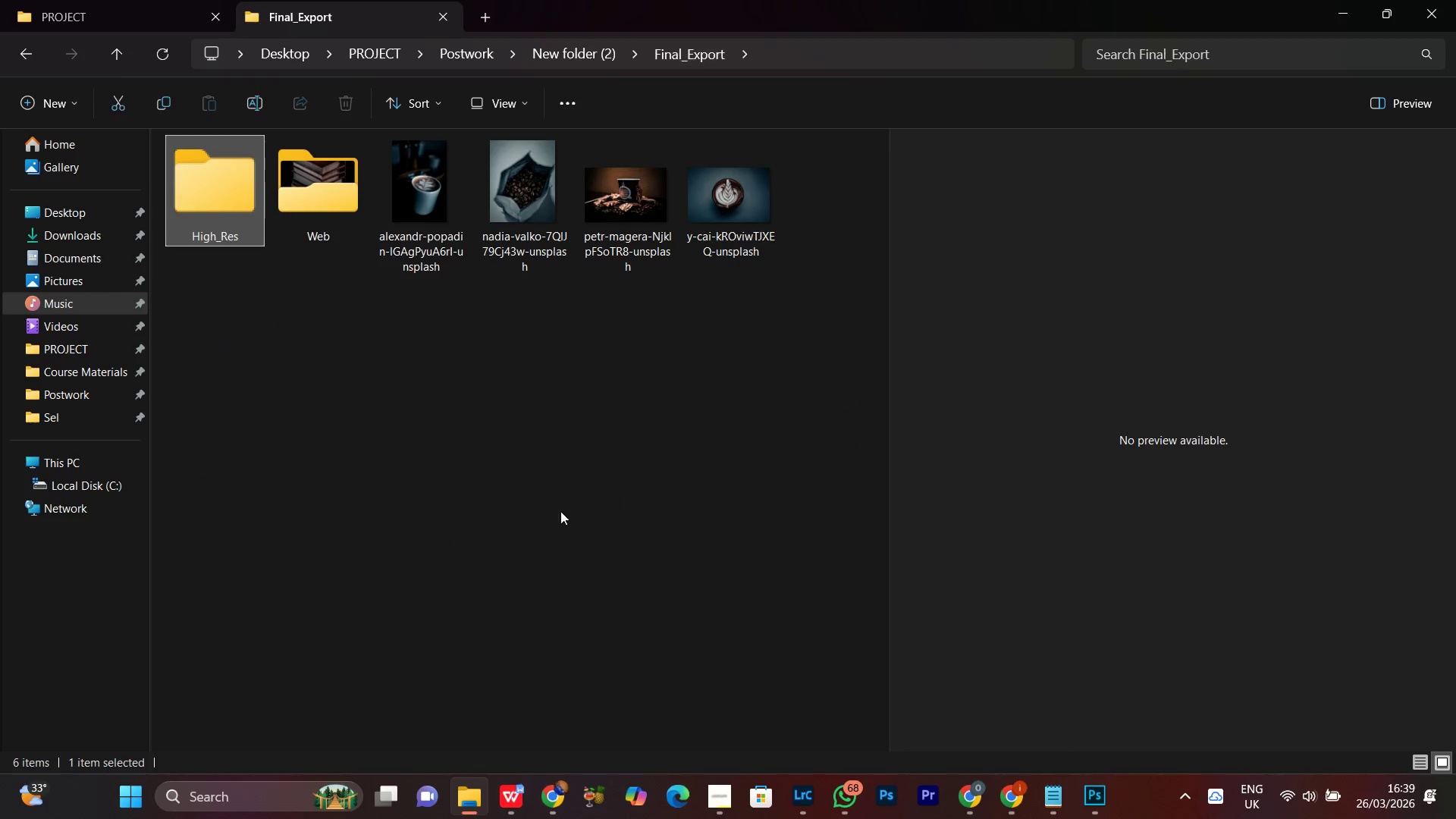 
left_click([544, 497])
 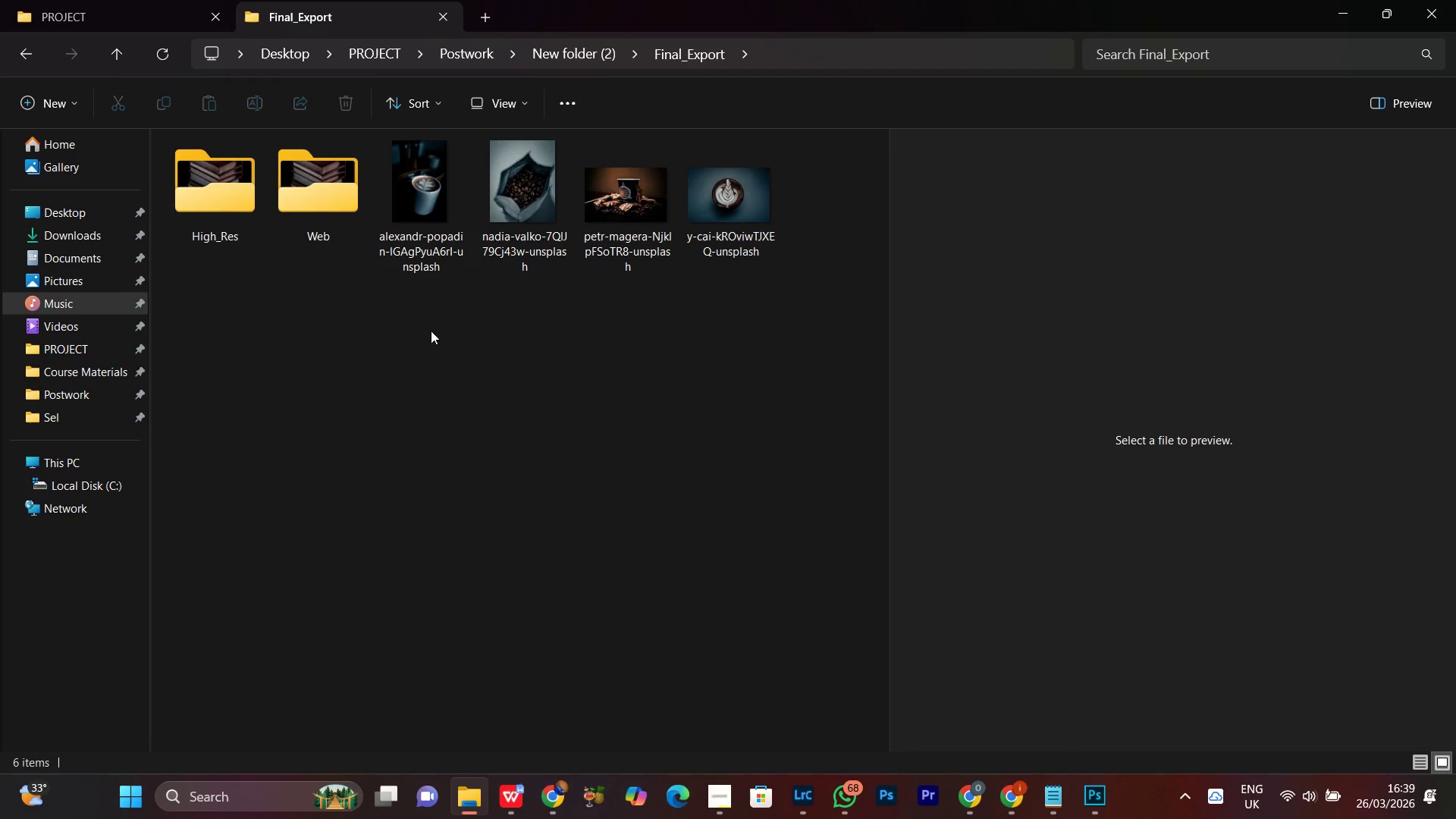 
left_click_drag(start_coordinate=[430, 312], to_coordinate=[696, 242])
 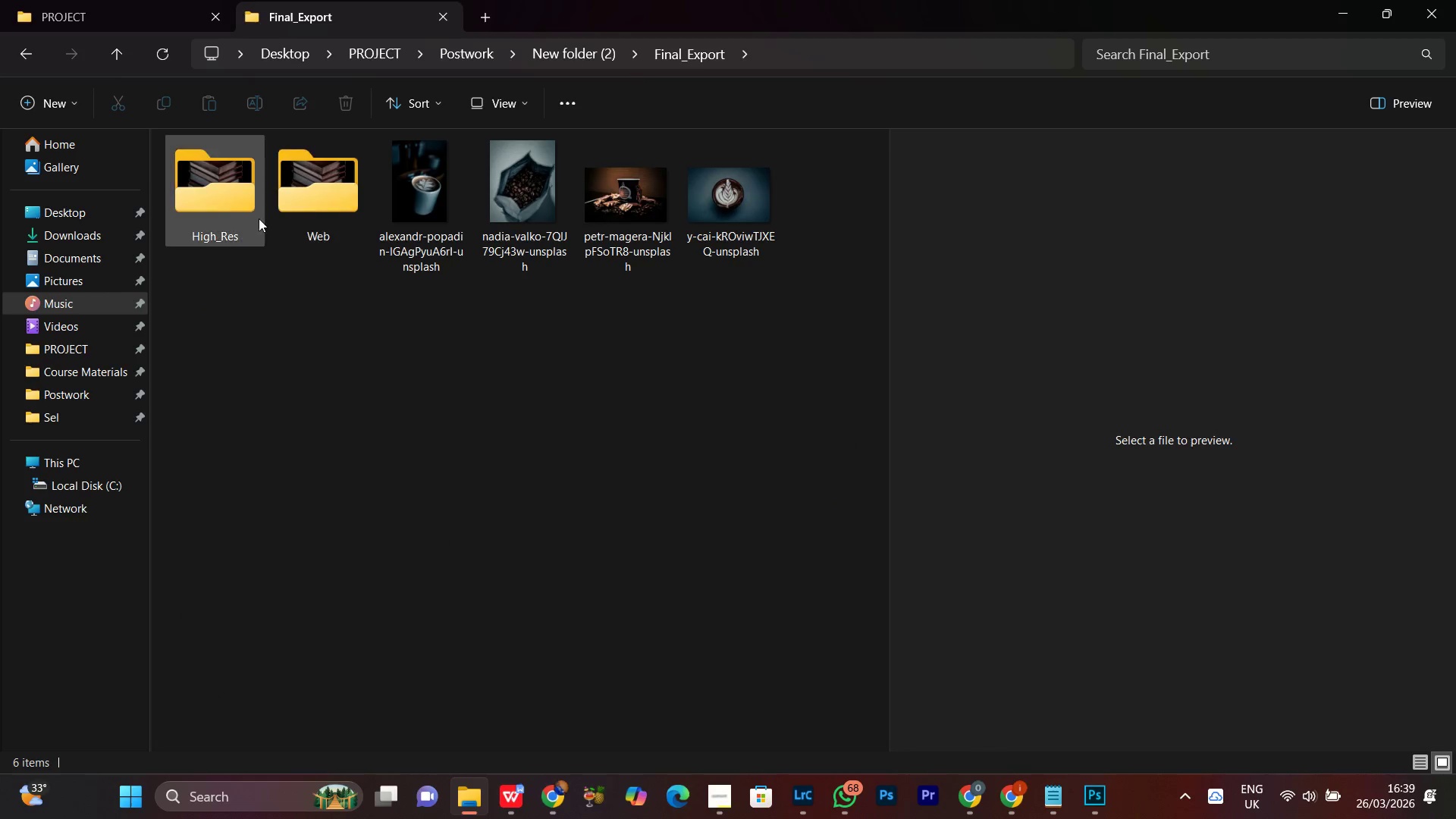 
double_click([231, 205])
 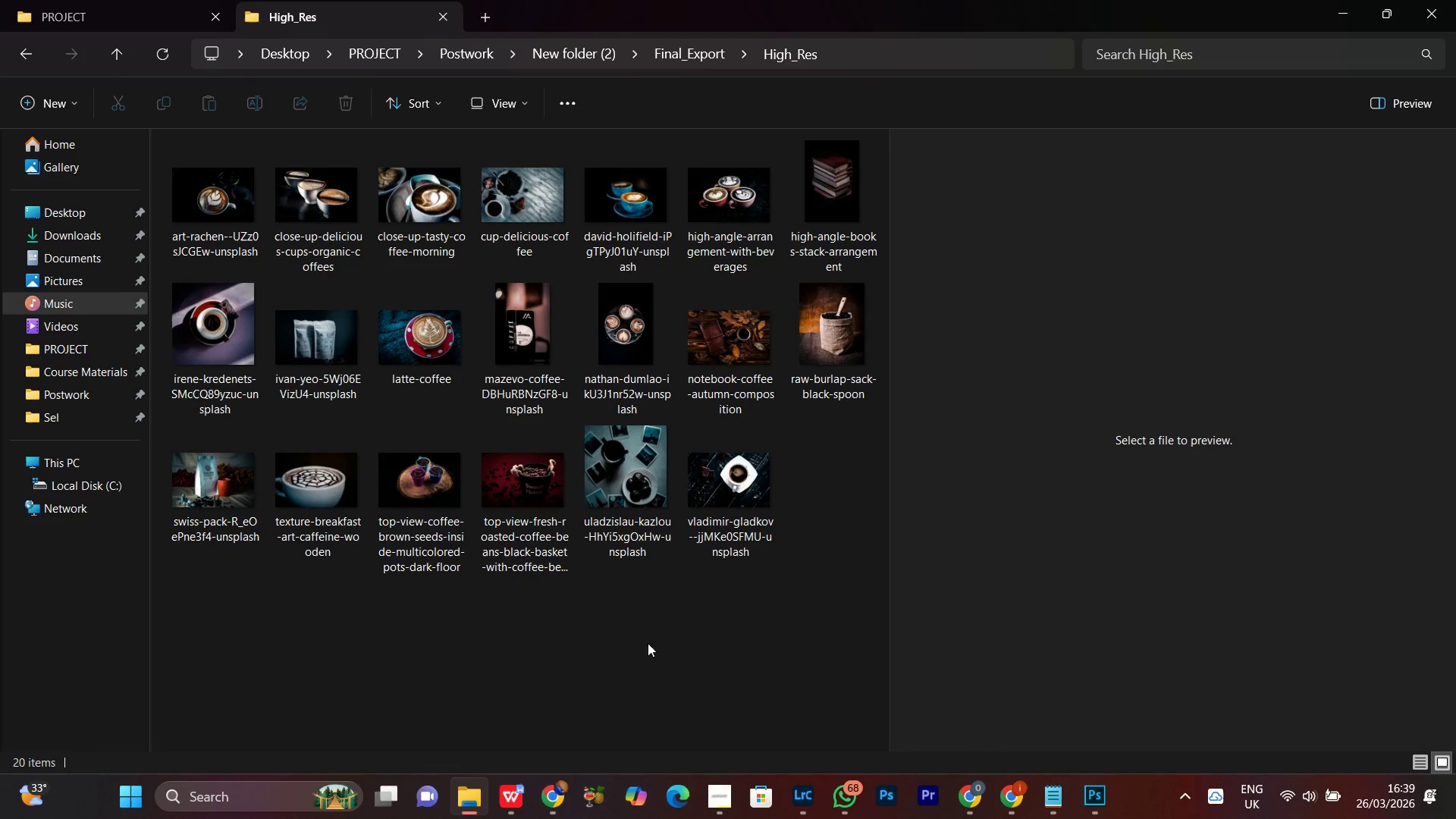 
left_click([648, 657])
 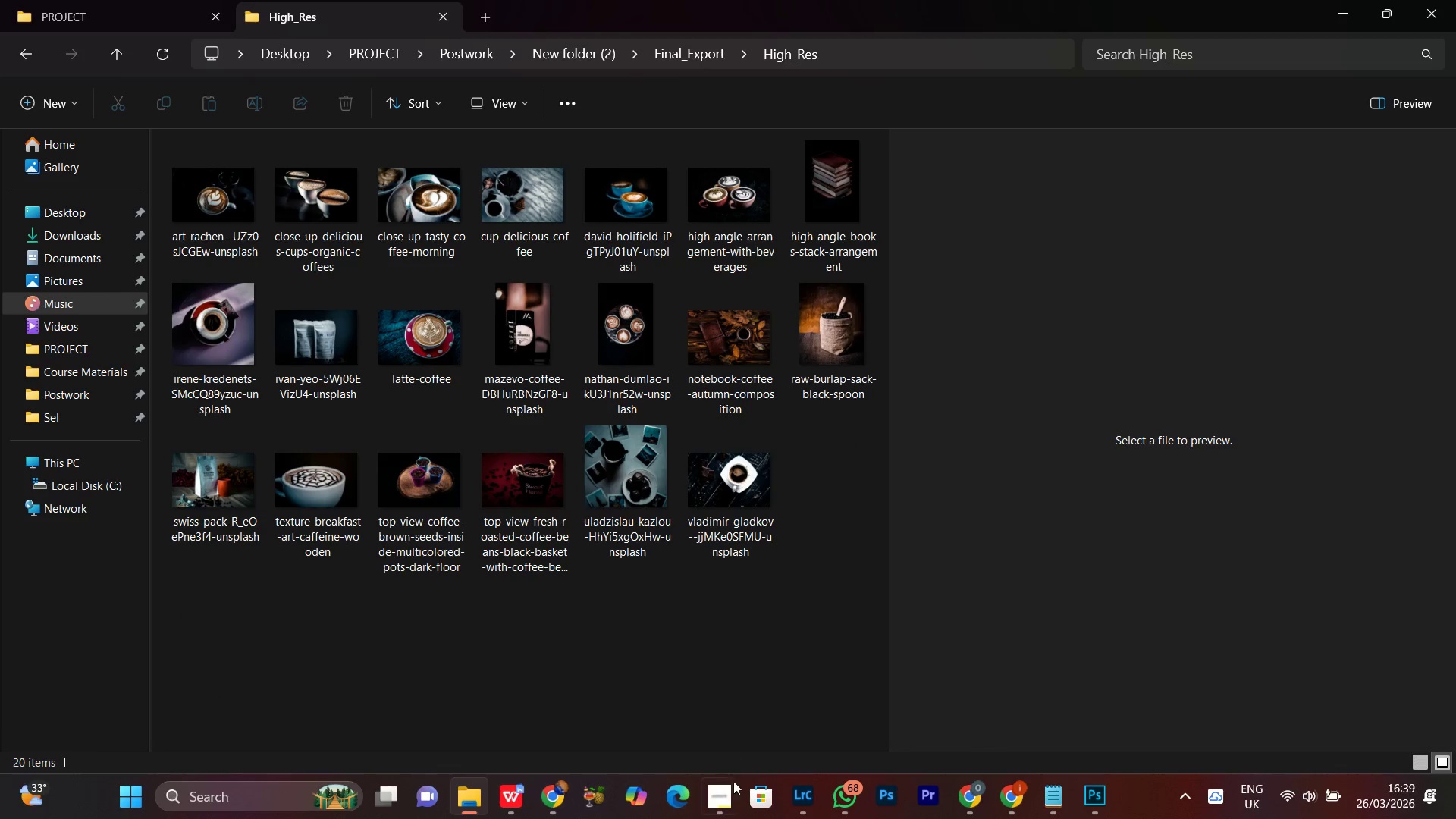 
left_click([717, 809])